 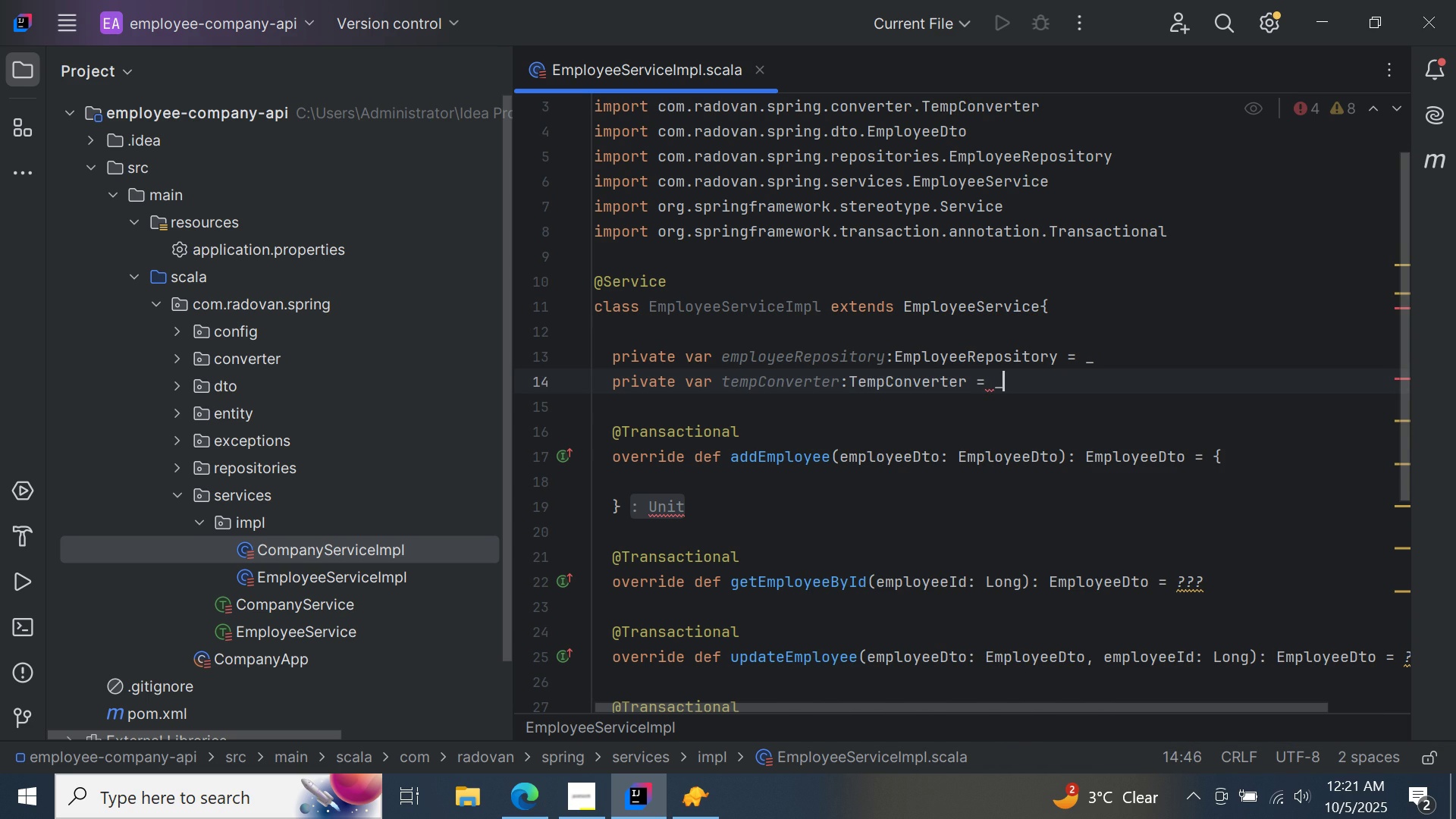 
key(Enter)
 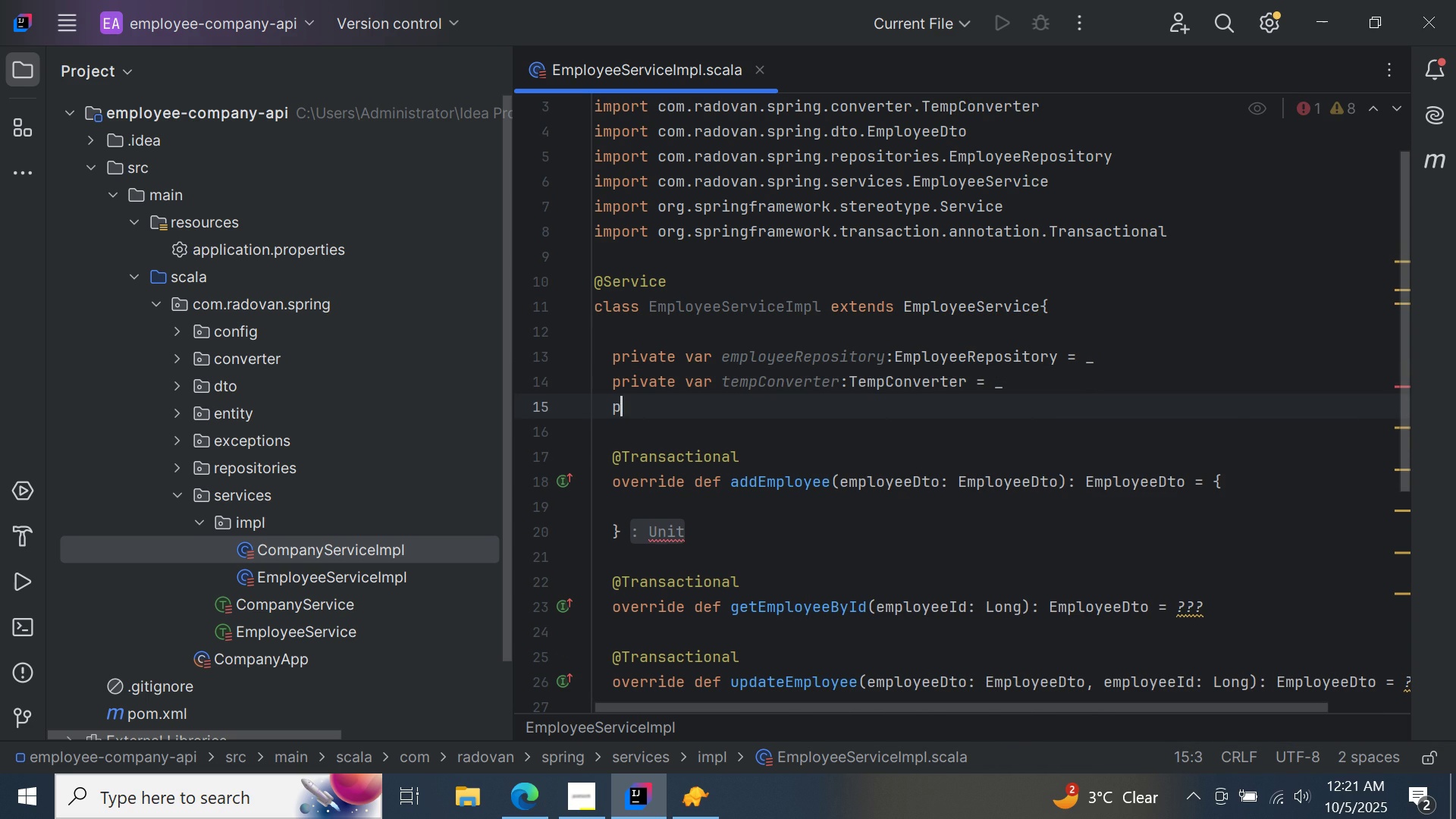 
type(private var companySer)
 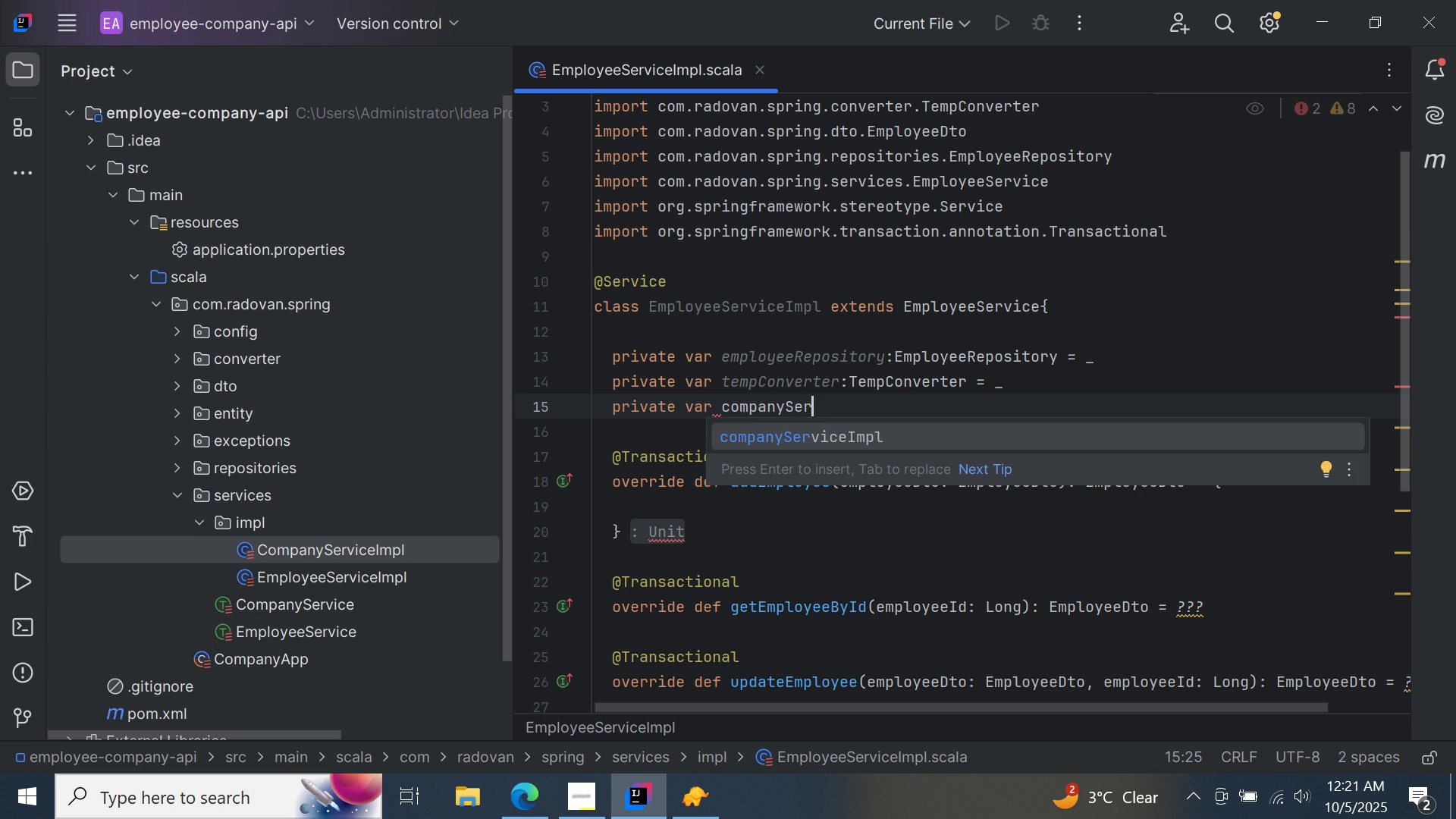 
key(Control+ControlLeft)
 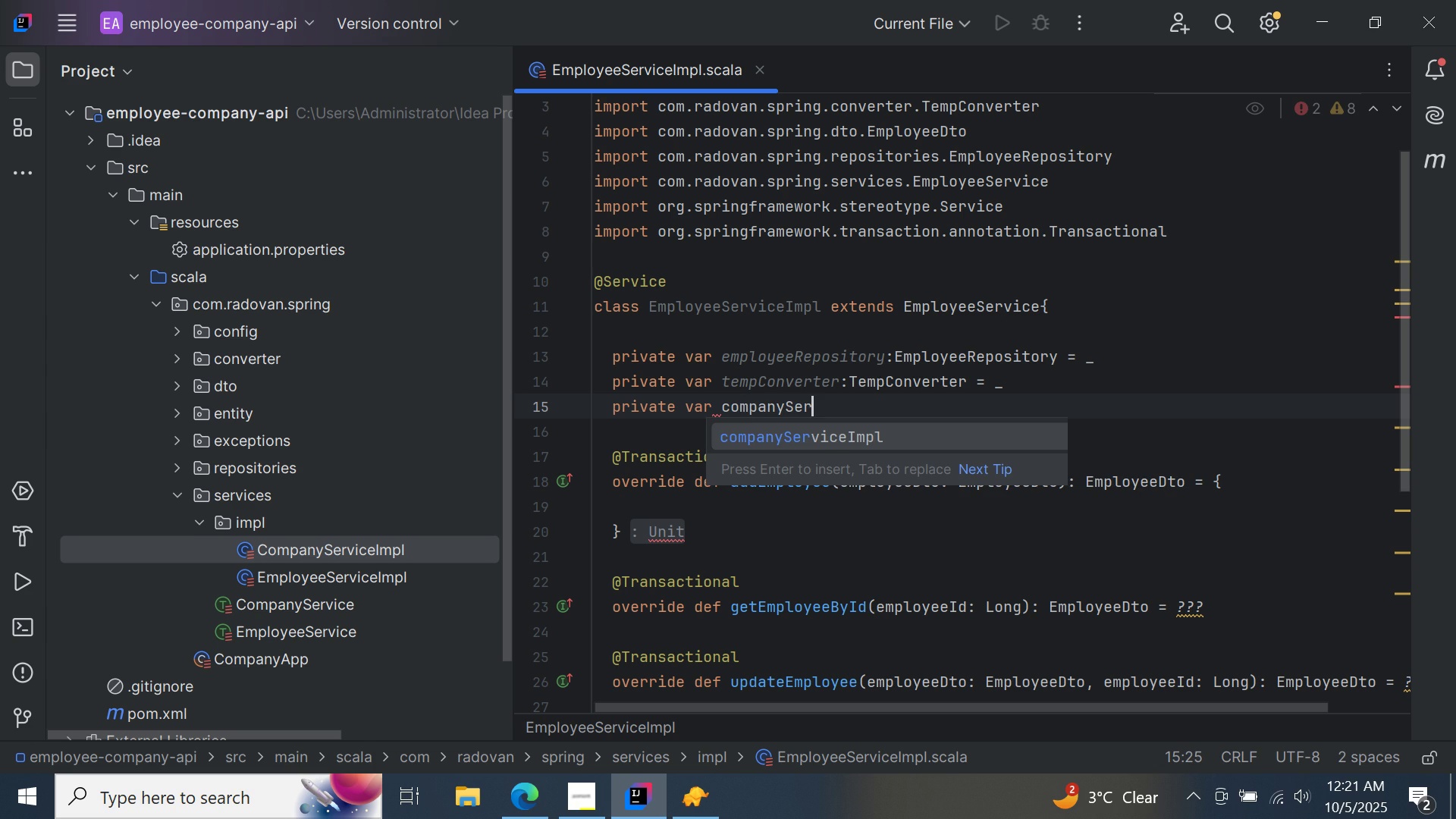 
key(Control+Space)
 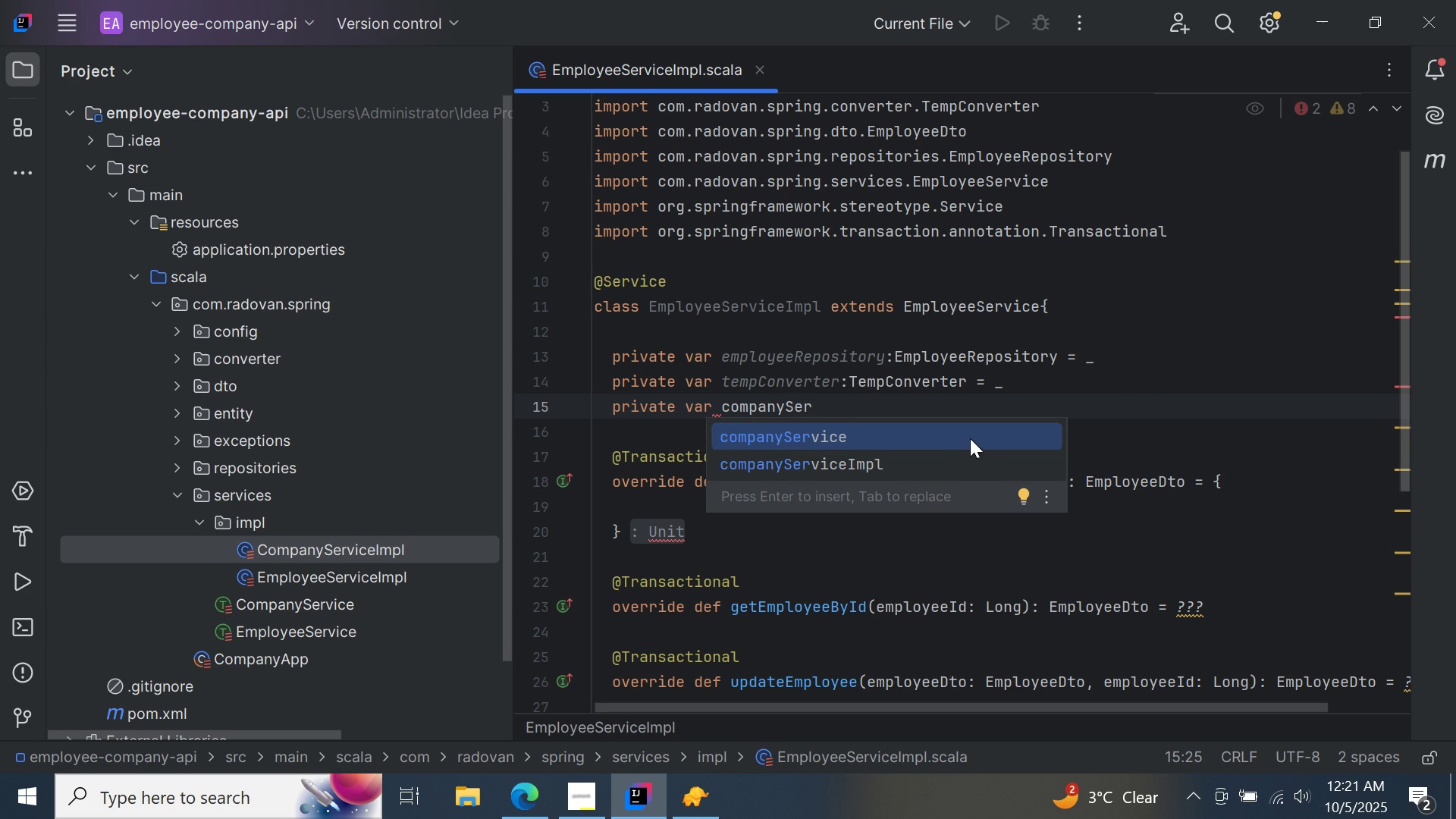 
double_click([970, 438])